 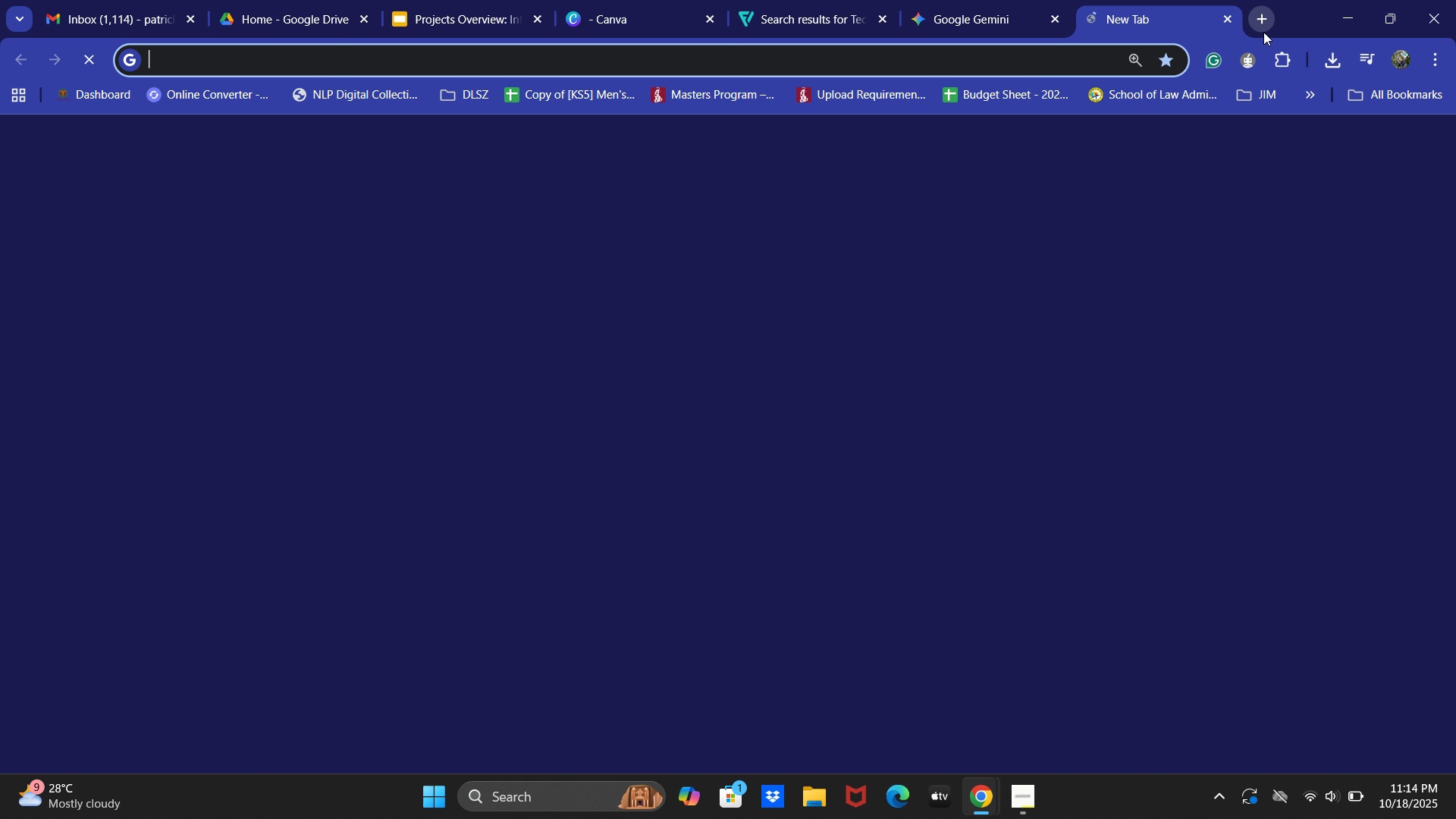 
type(Menti)
 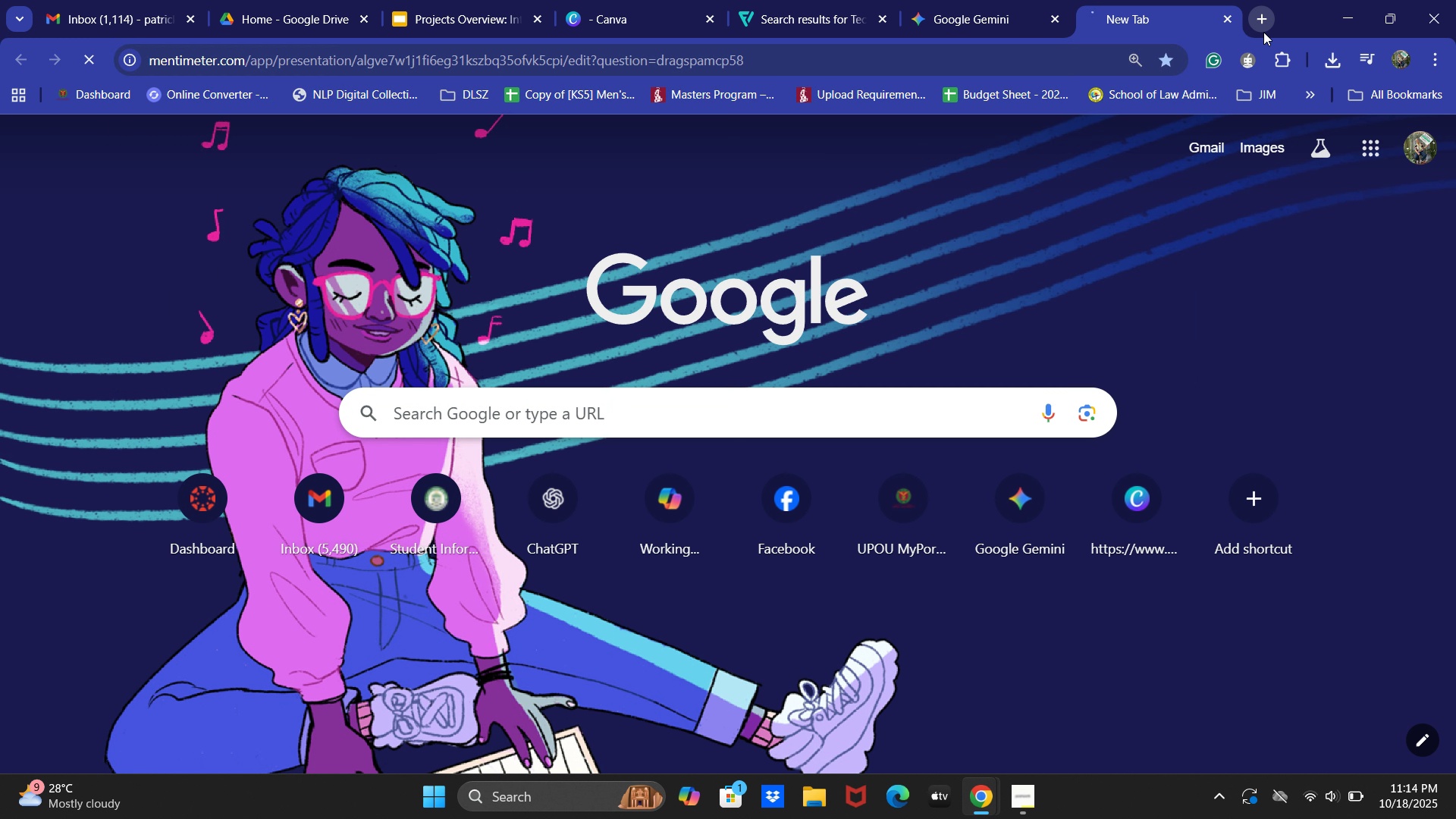 
key(Enter)
 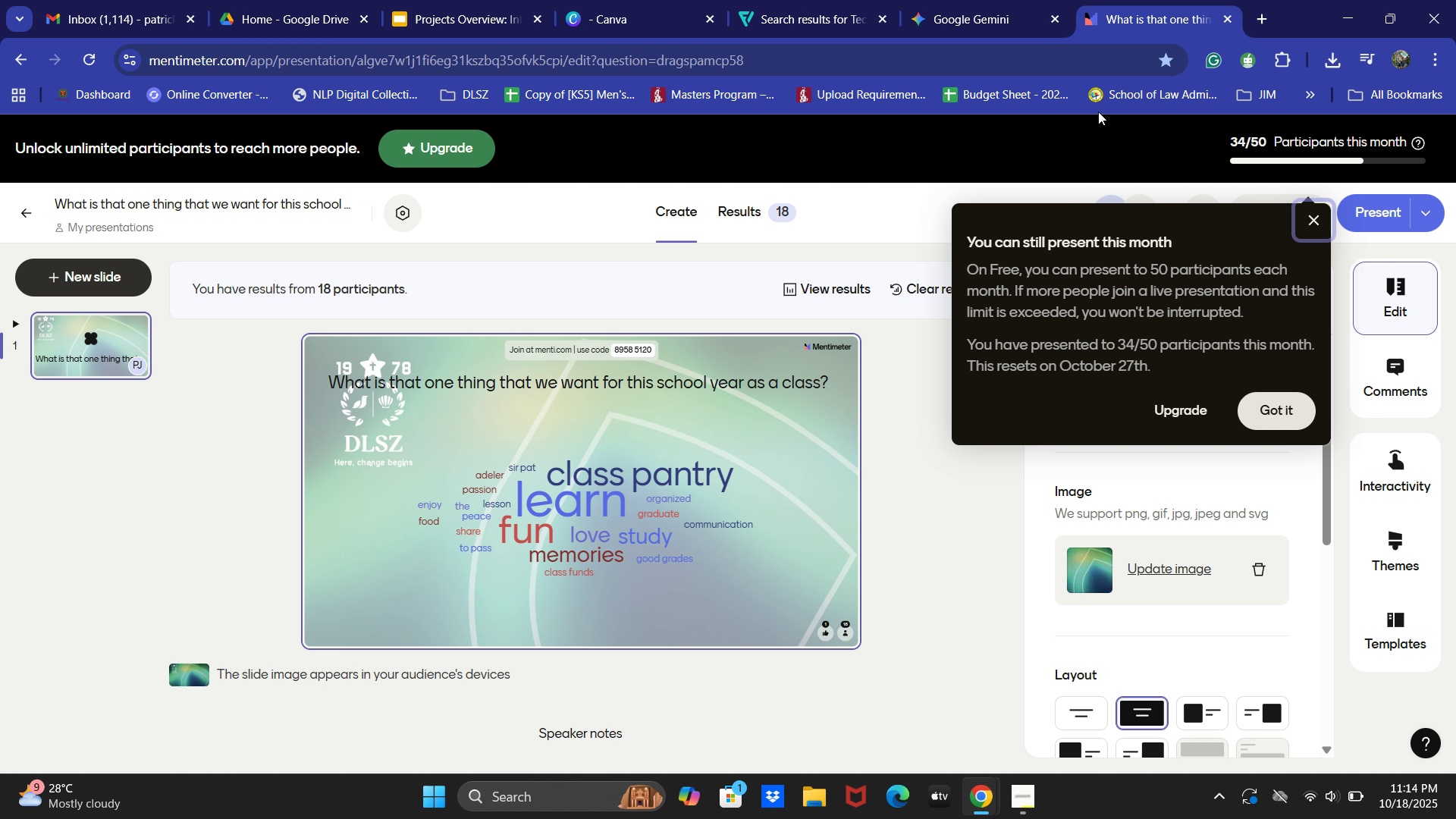 
wait(22.53)
 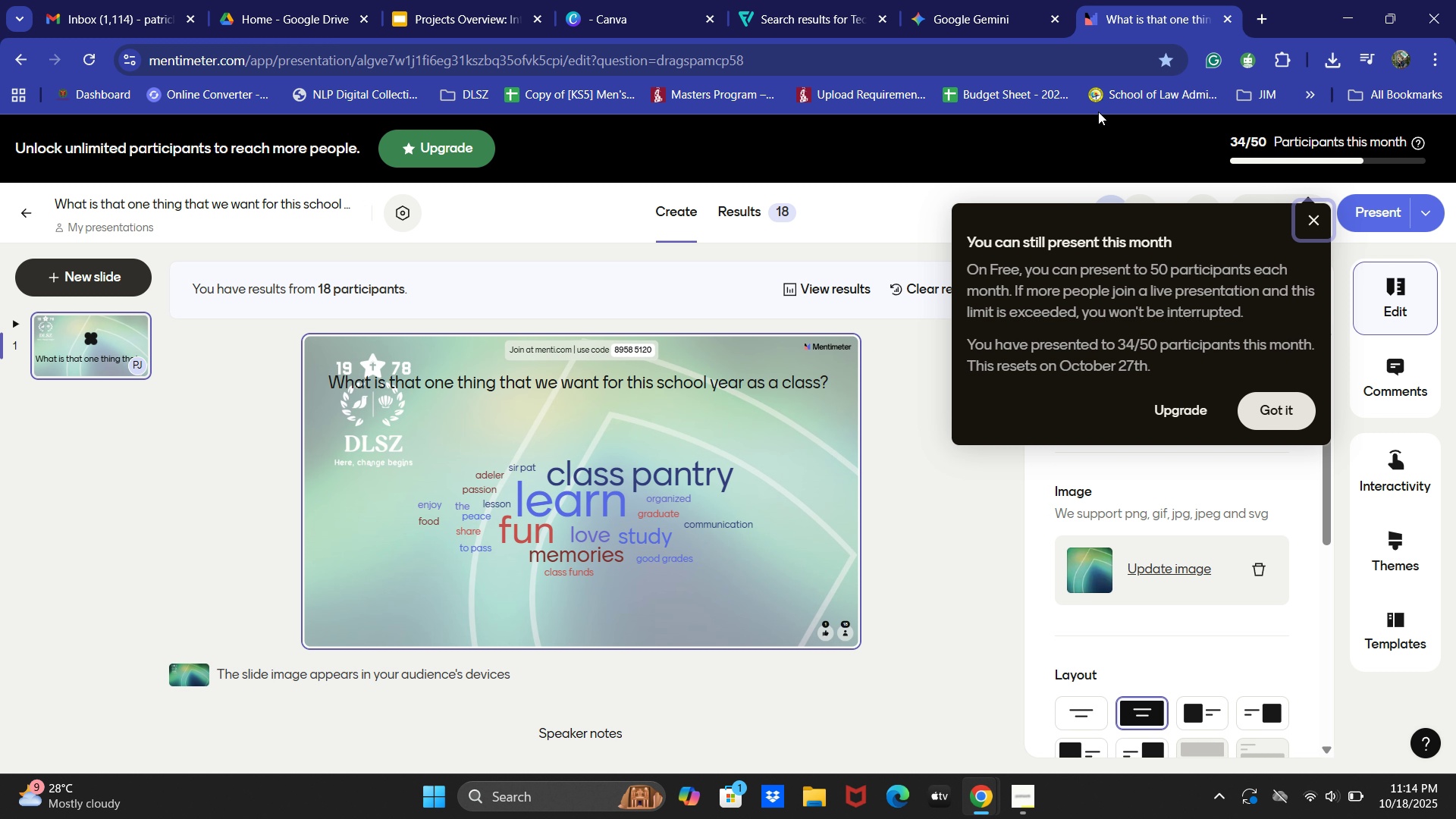 
left_click([1313, 224])
 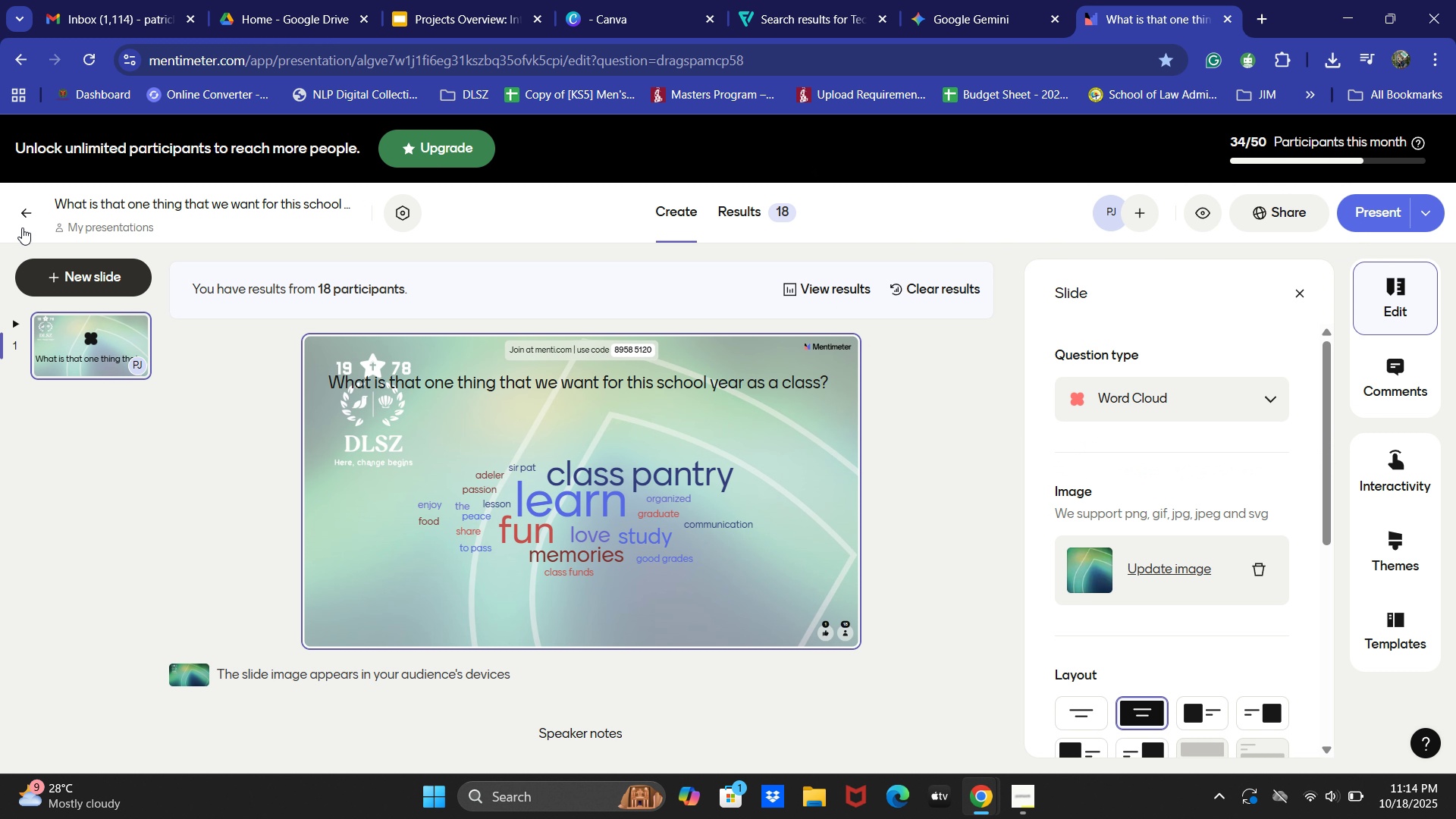 
left_click([27, 219])
 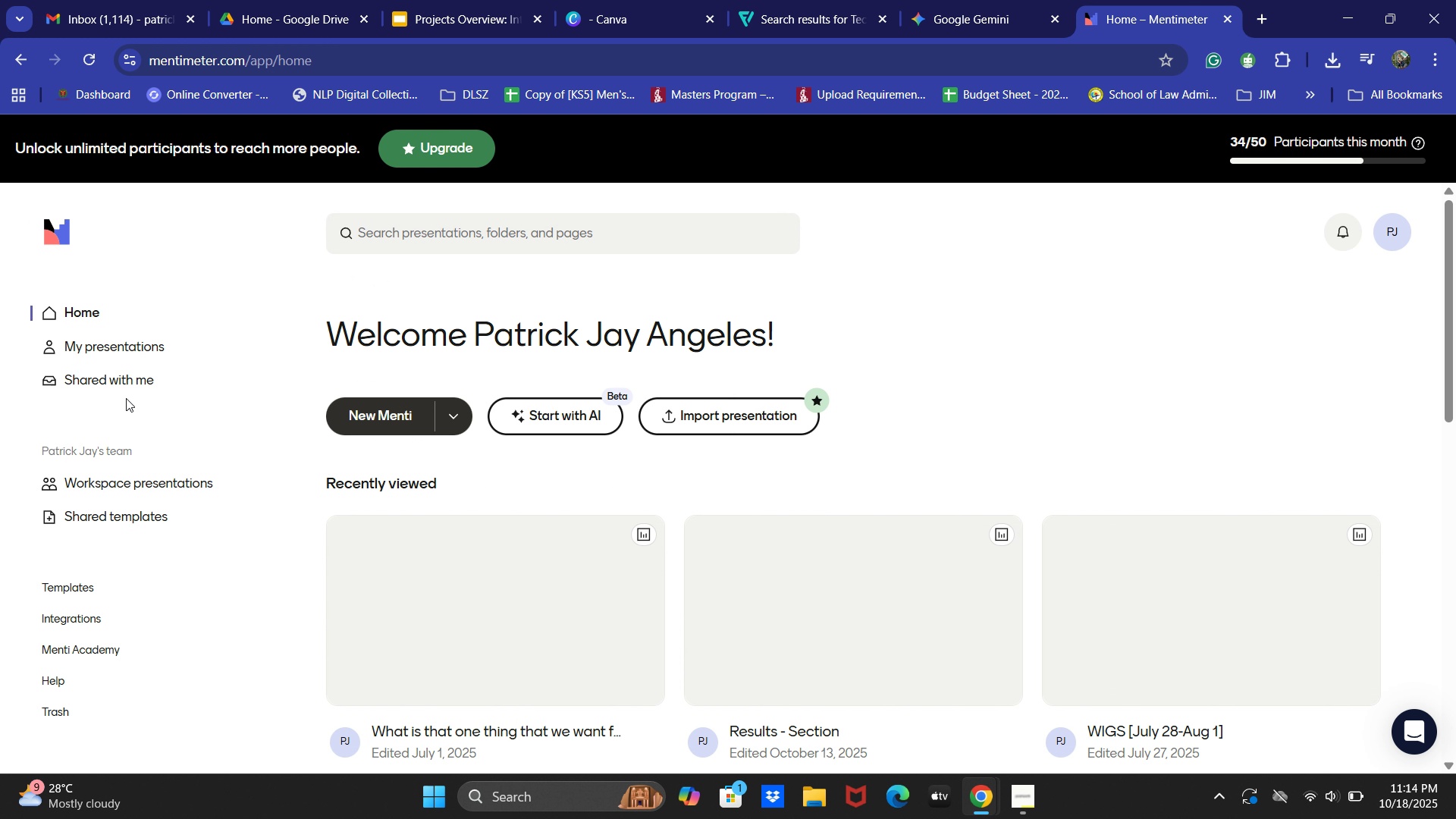 
wait(11.99)
 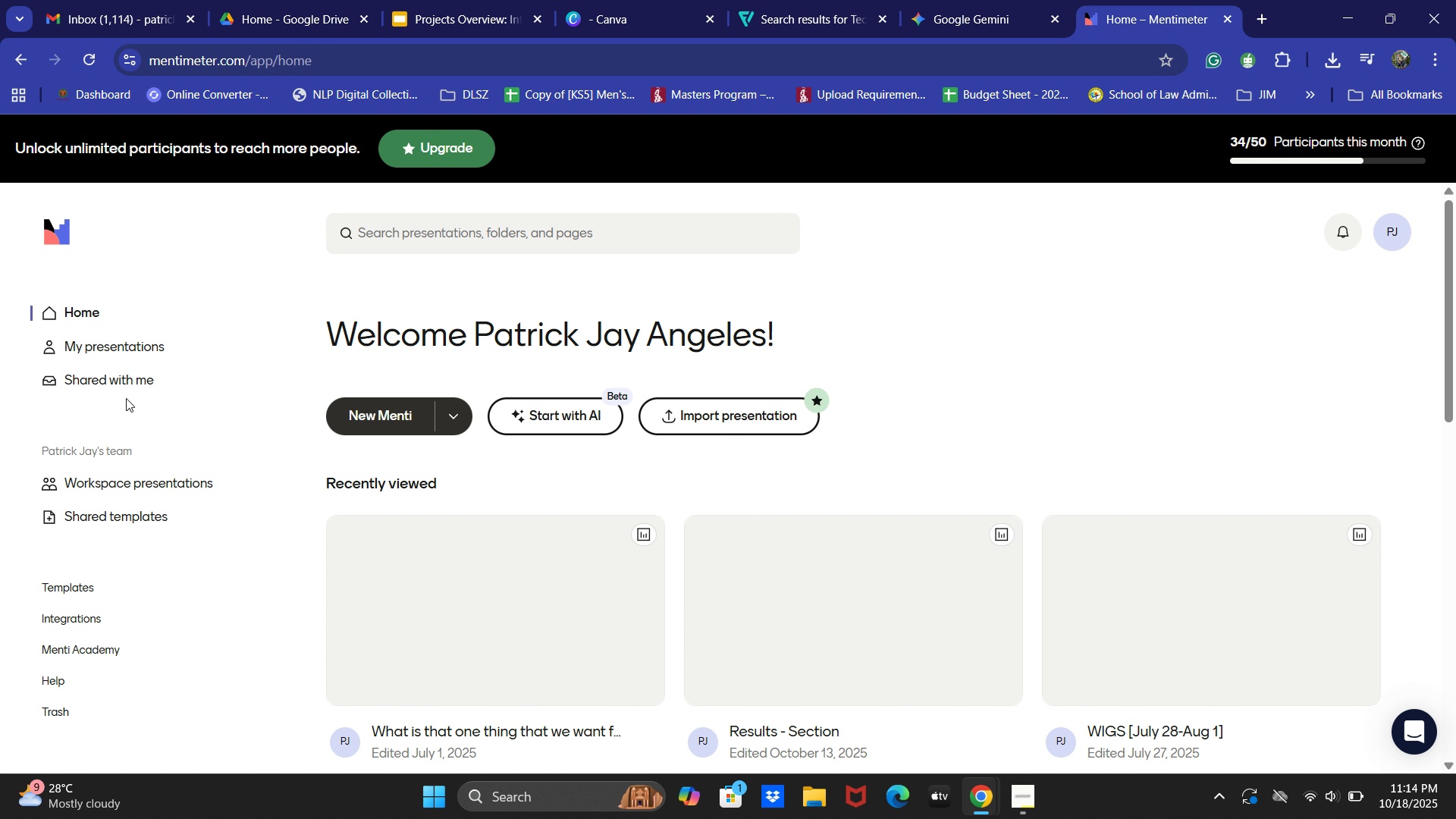 
scroll: coordinate [1141, 526], scroll_direction: down, amount: 4.0
 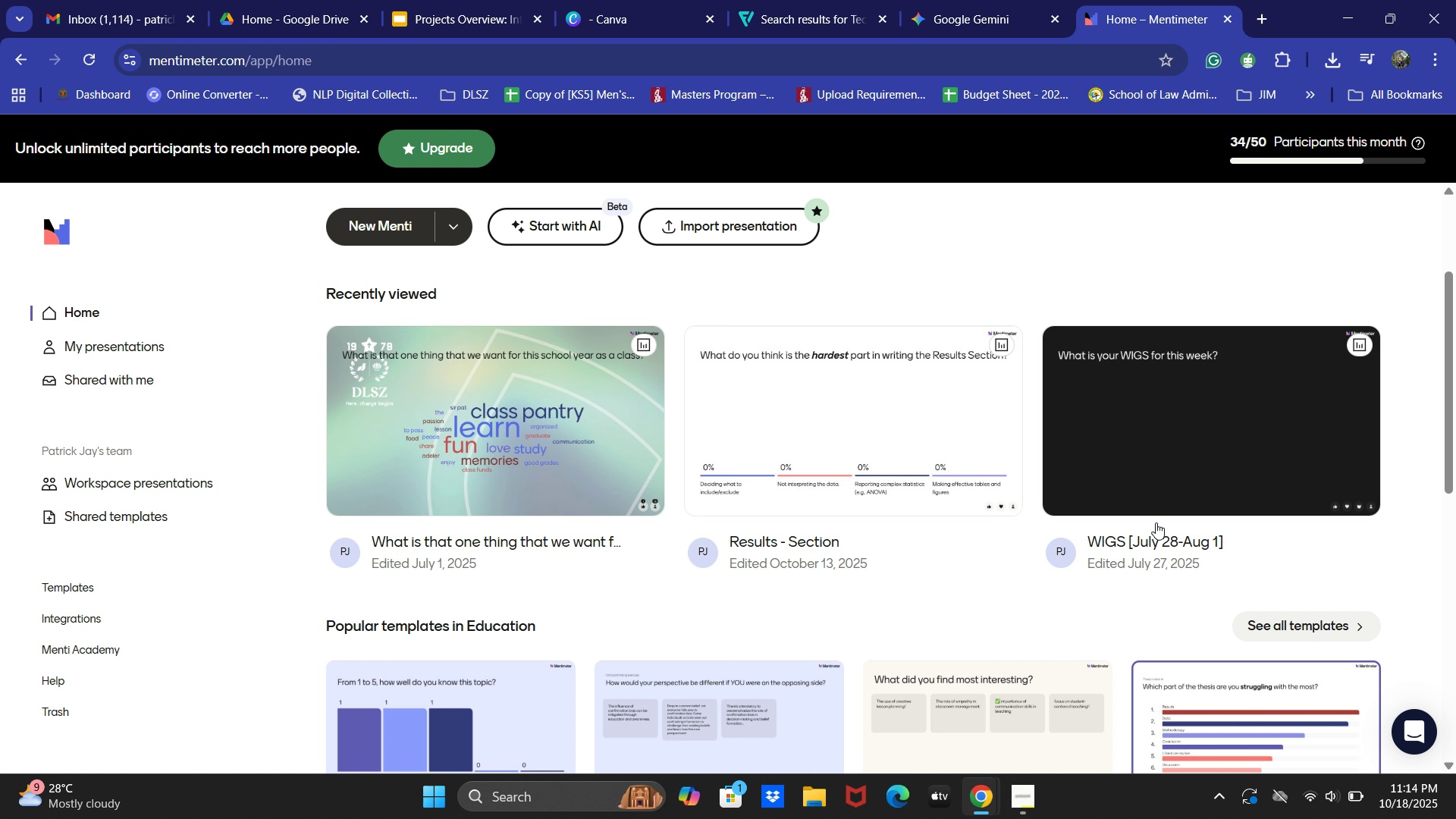 
scroll: coordinate [1144, 526], scroll_direction: up, amount: 6.0
 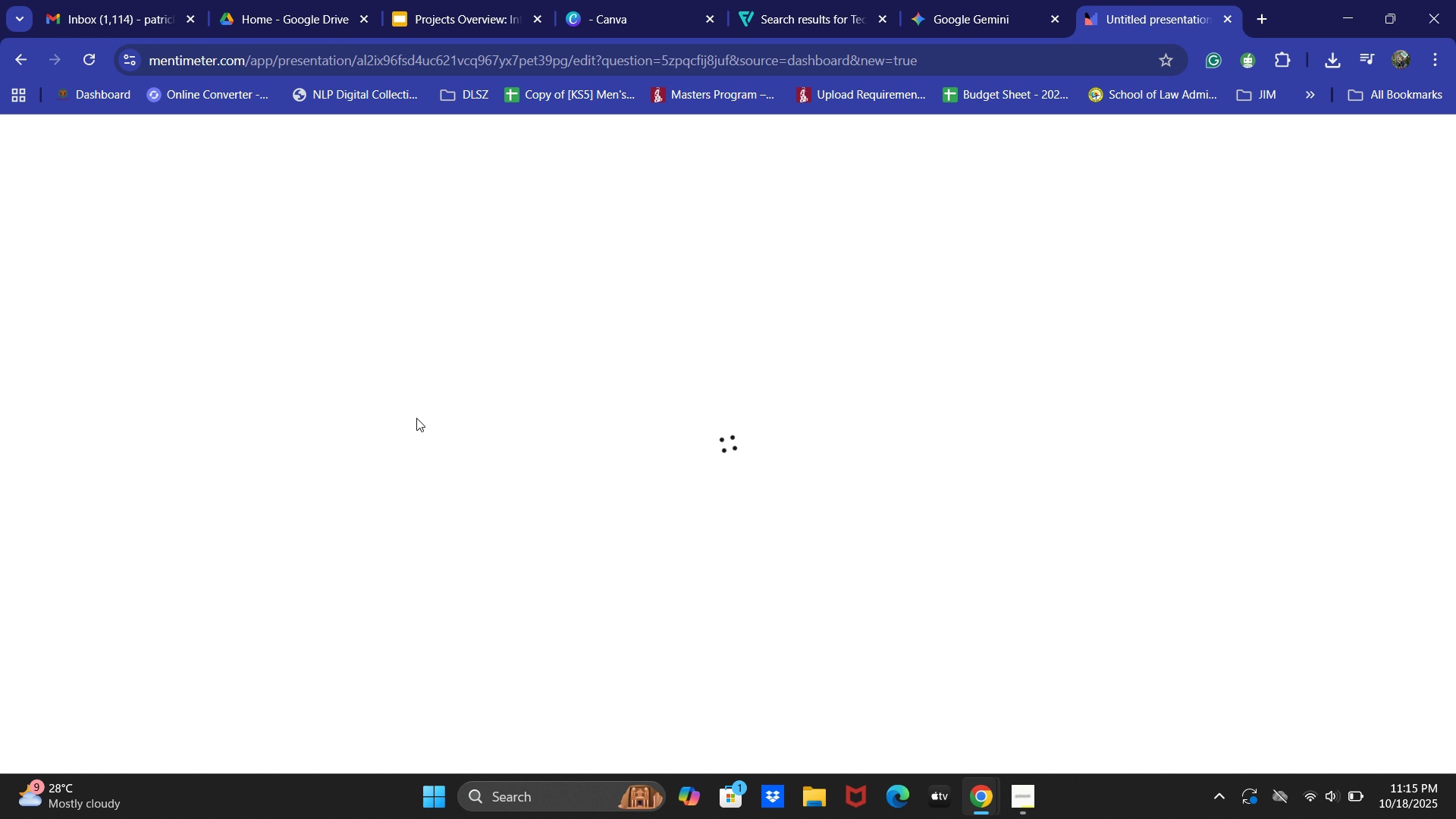 
wait(18.78)
 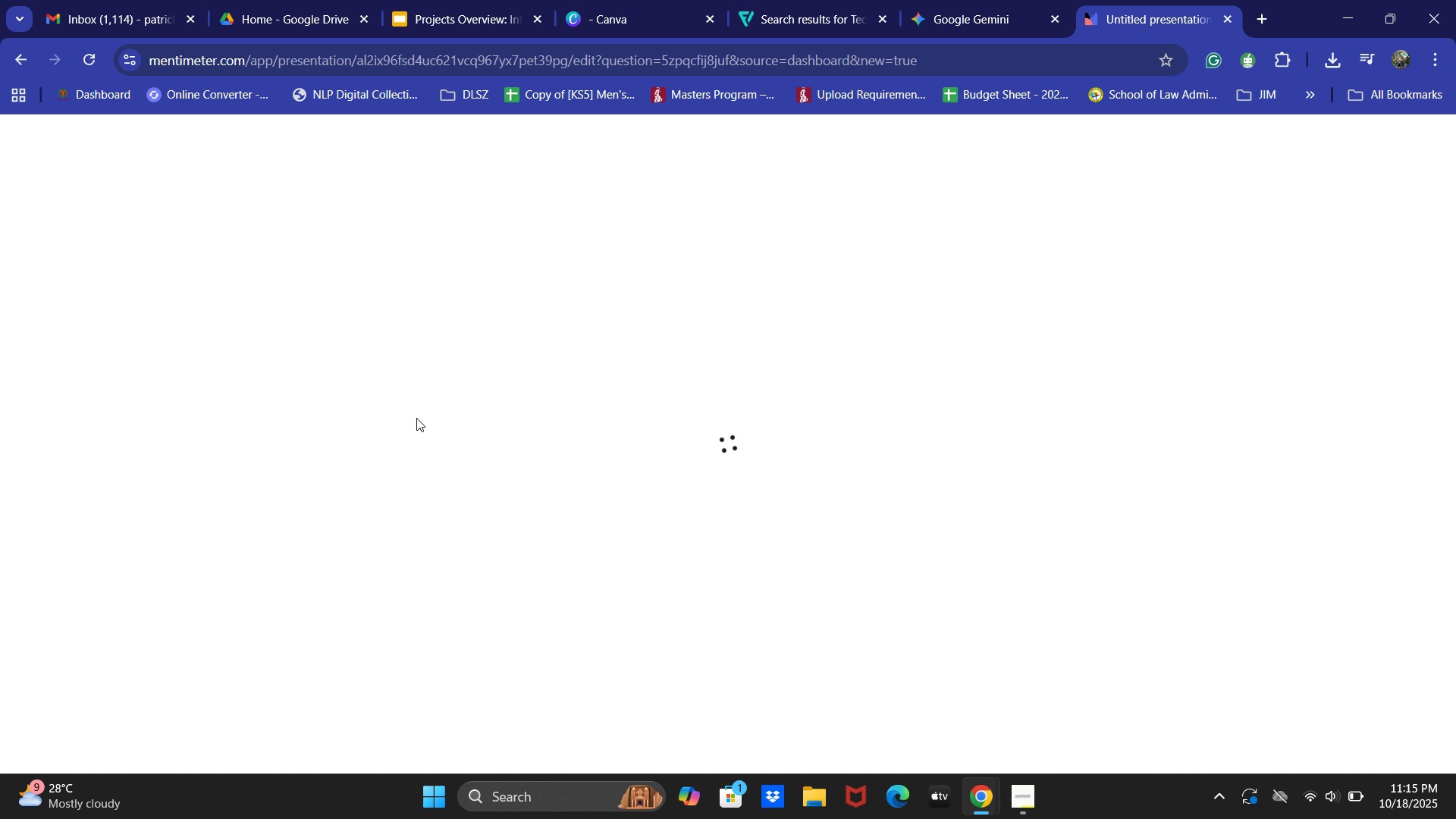 
left_click([610, 511])
 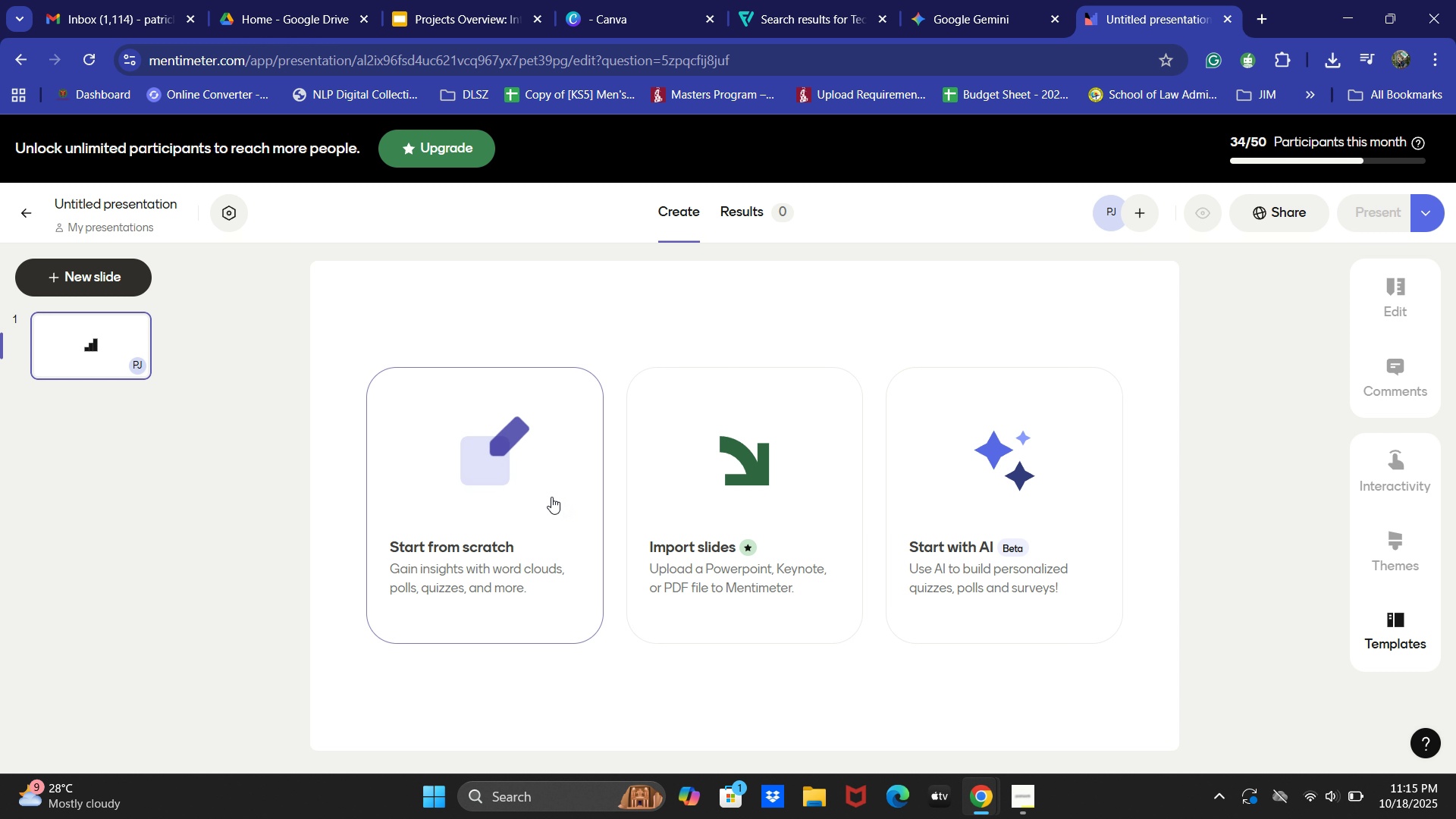 
left_click([551, 497])
 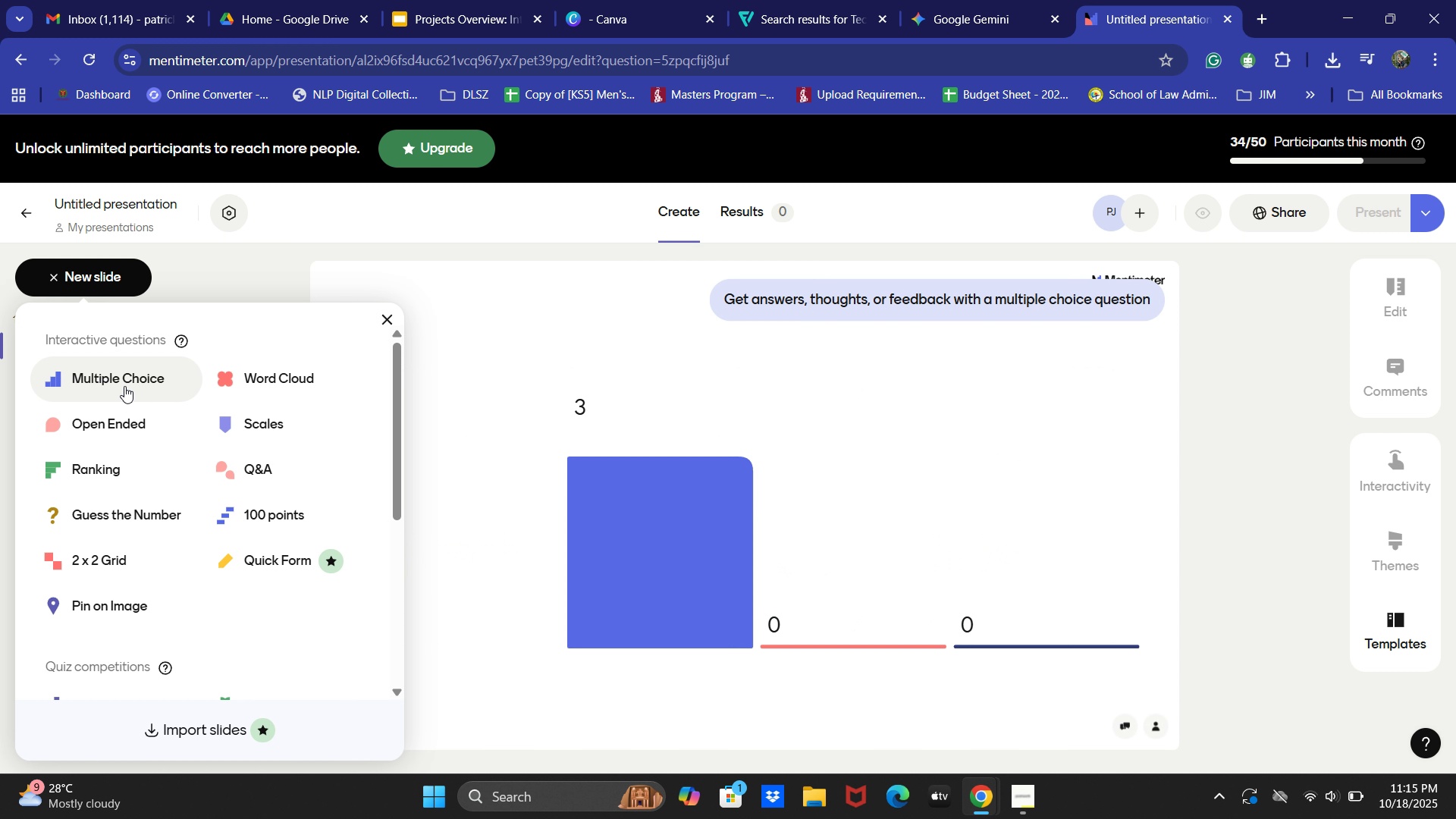 
left_click([124, 386])
 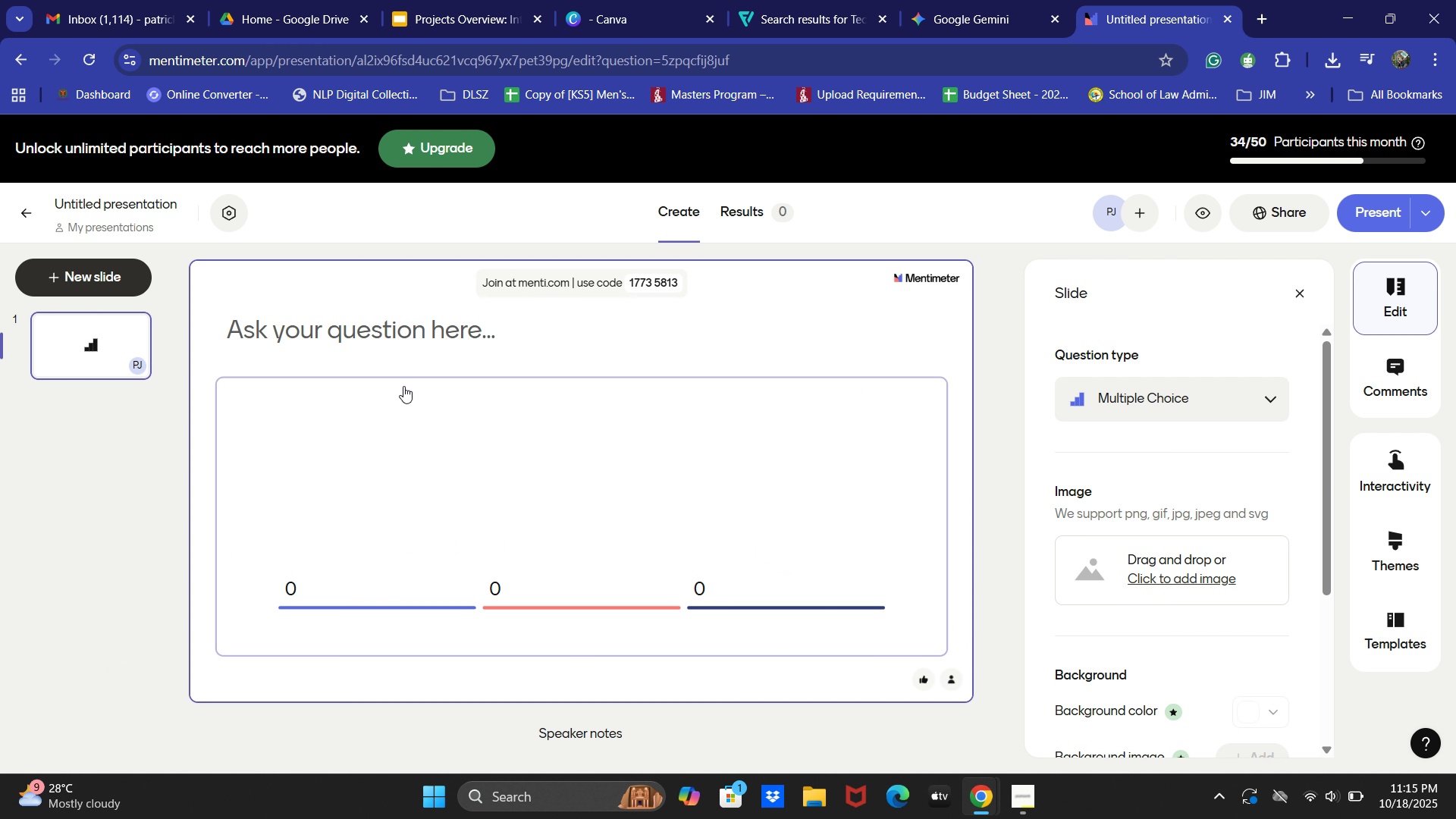 
mouse_move([791, 337])
 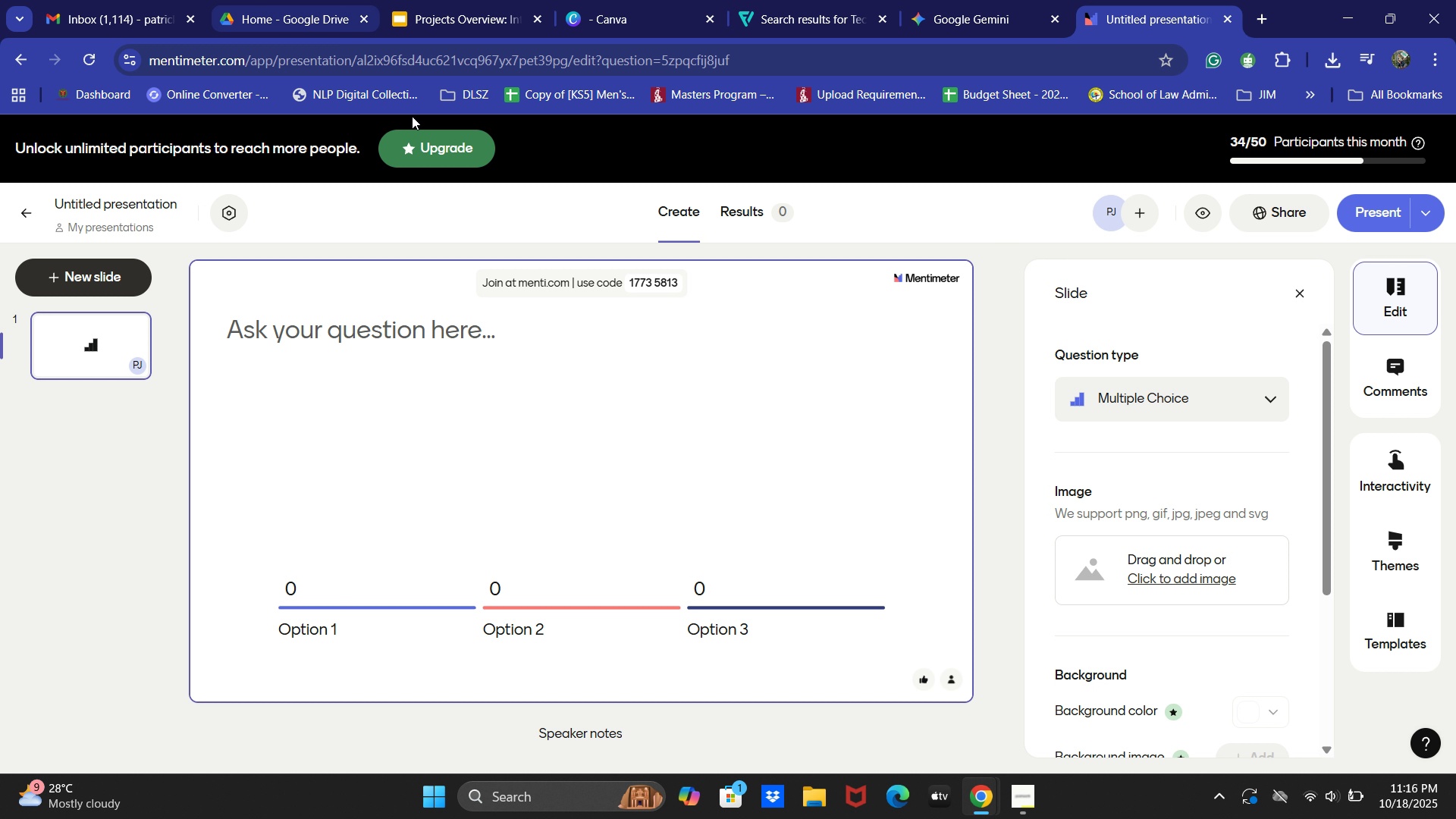 
wait(41.21)
 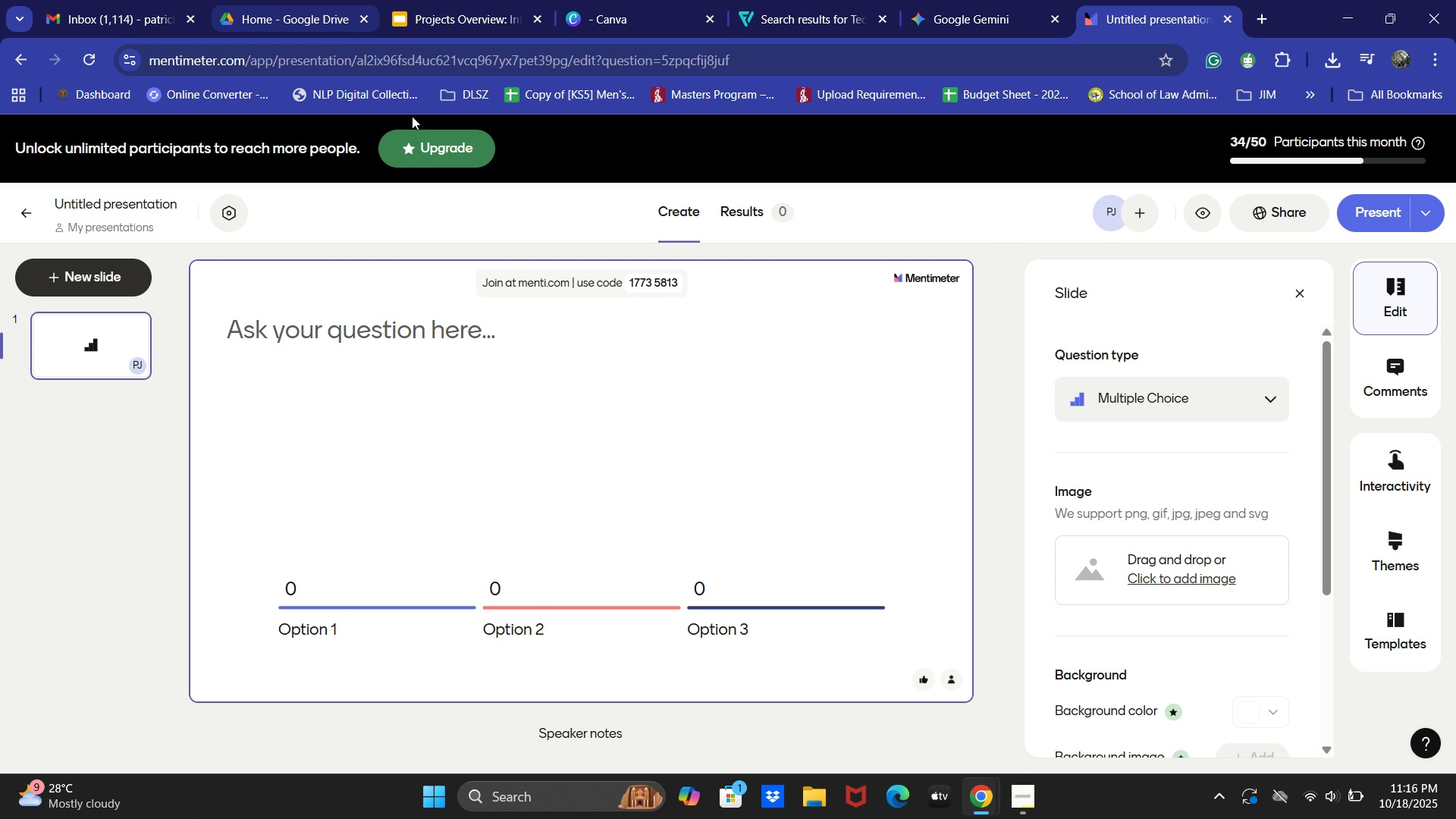 
key(Alt+AltLeft)
 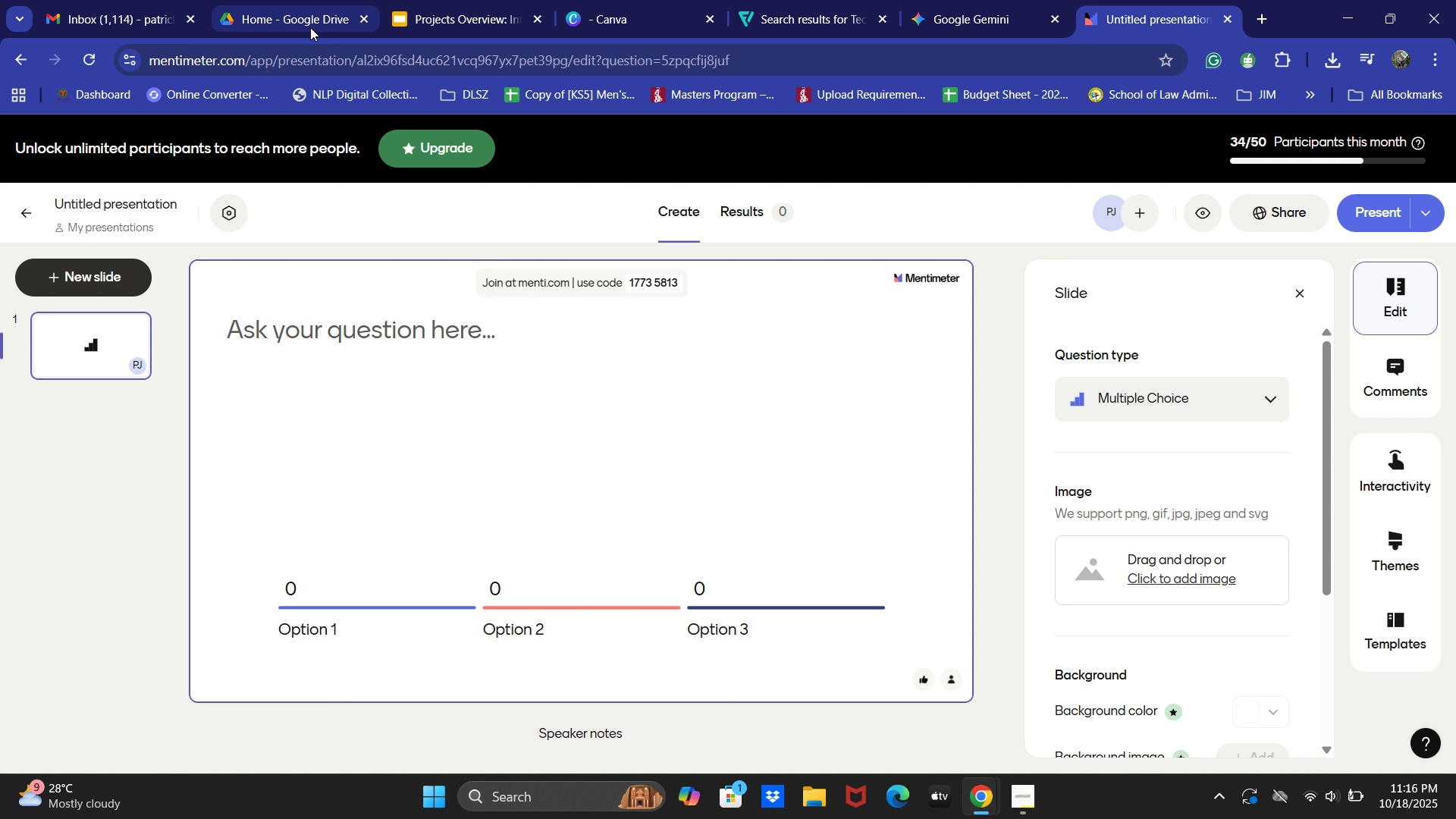 
key(Alt+Tab)